 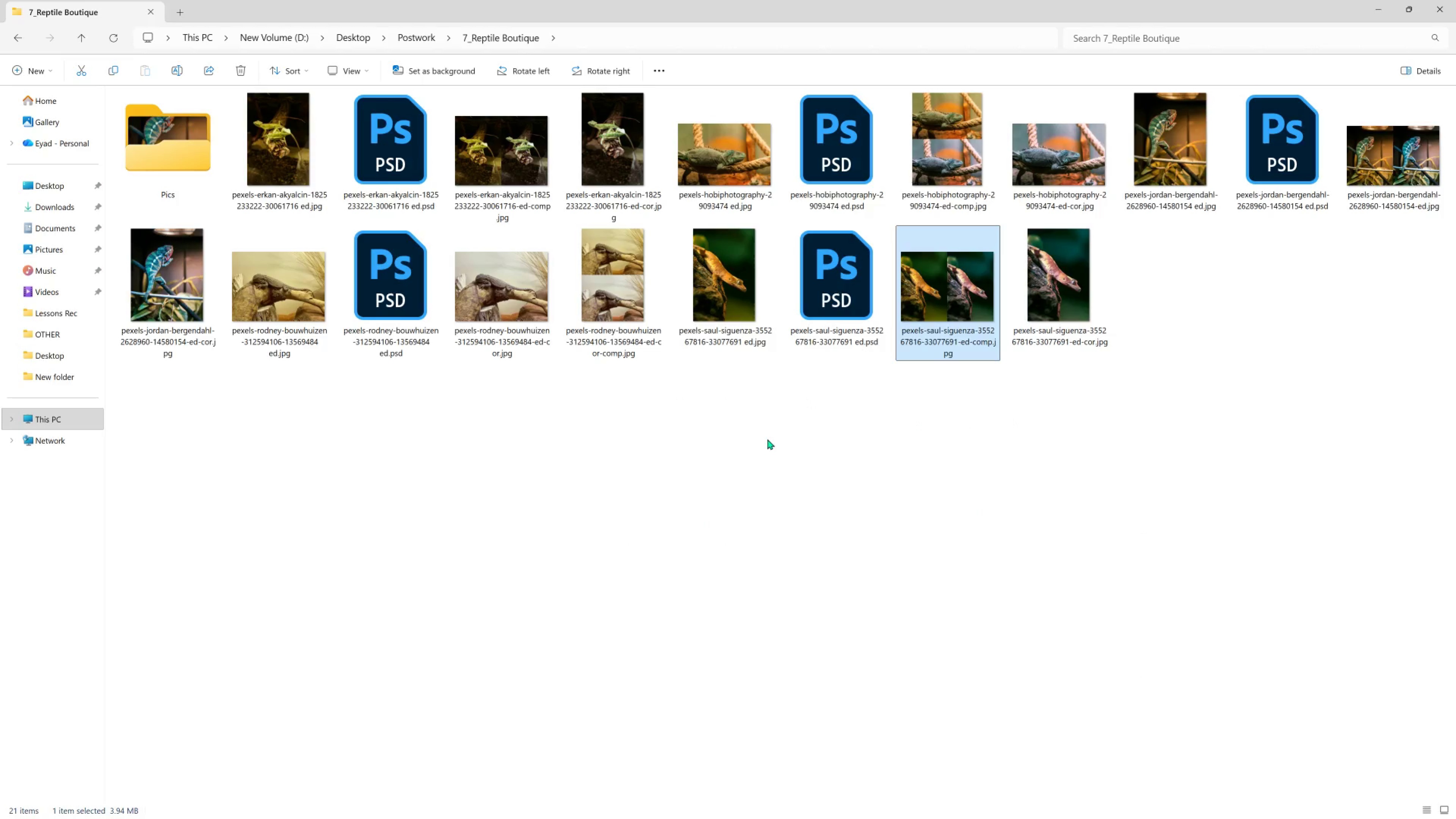 
left_click([477, 456])
 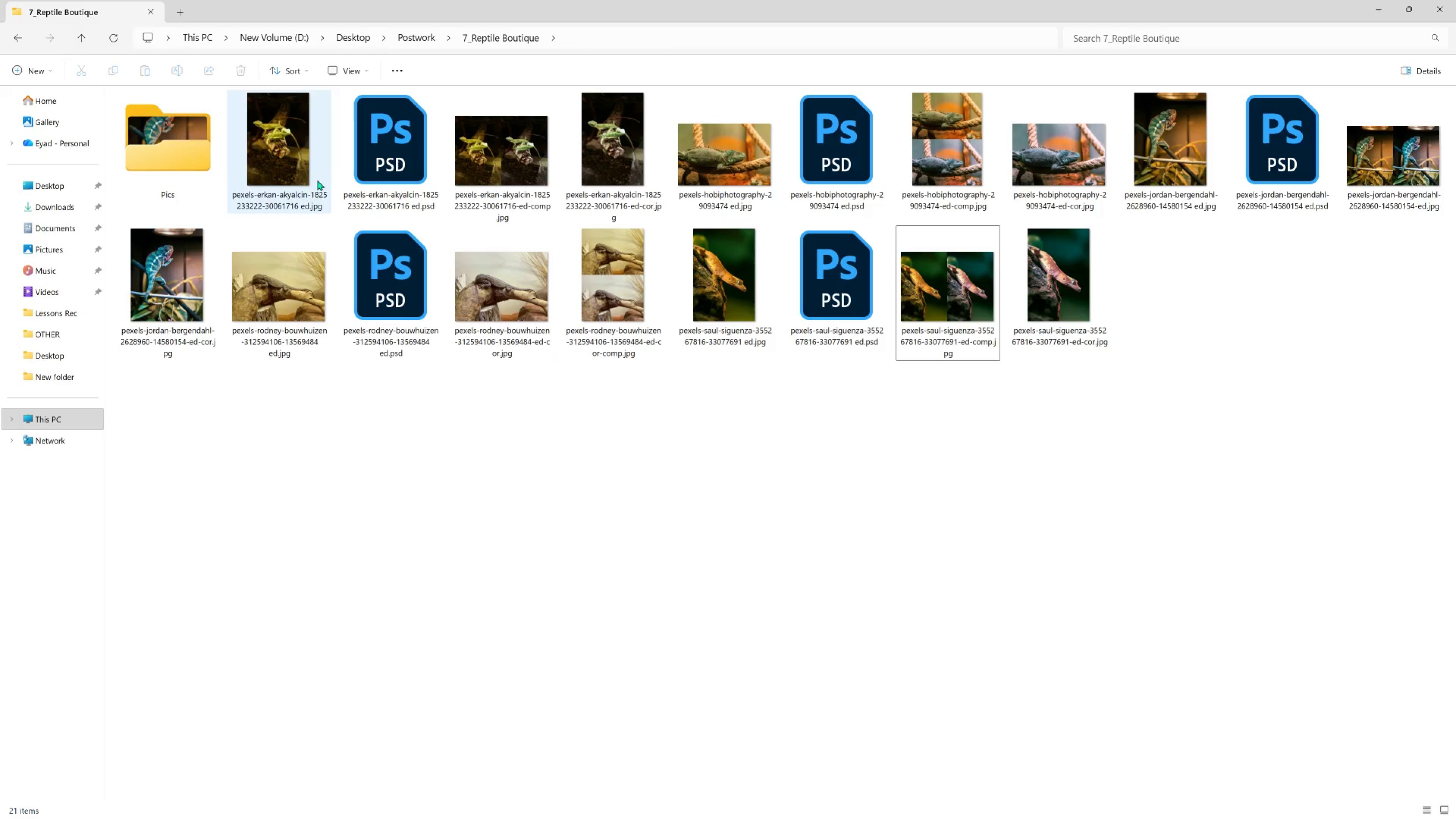 
left_click([310, 171])
 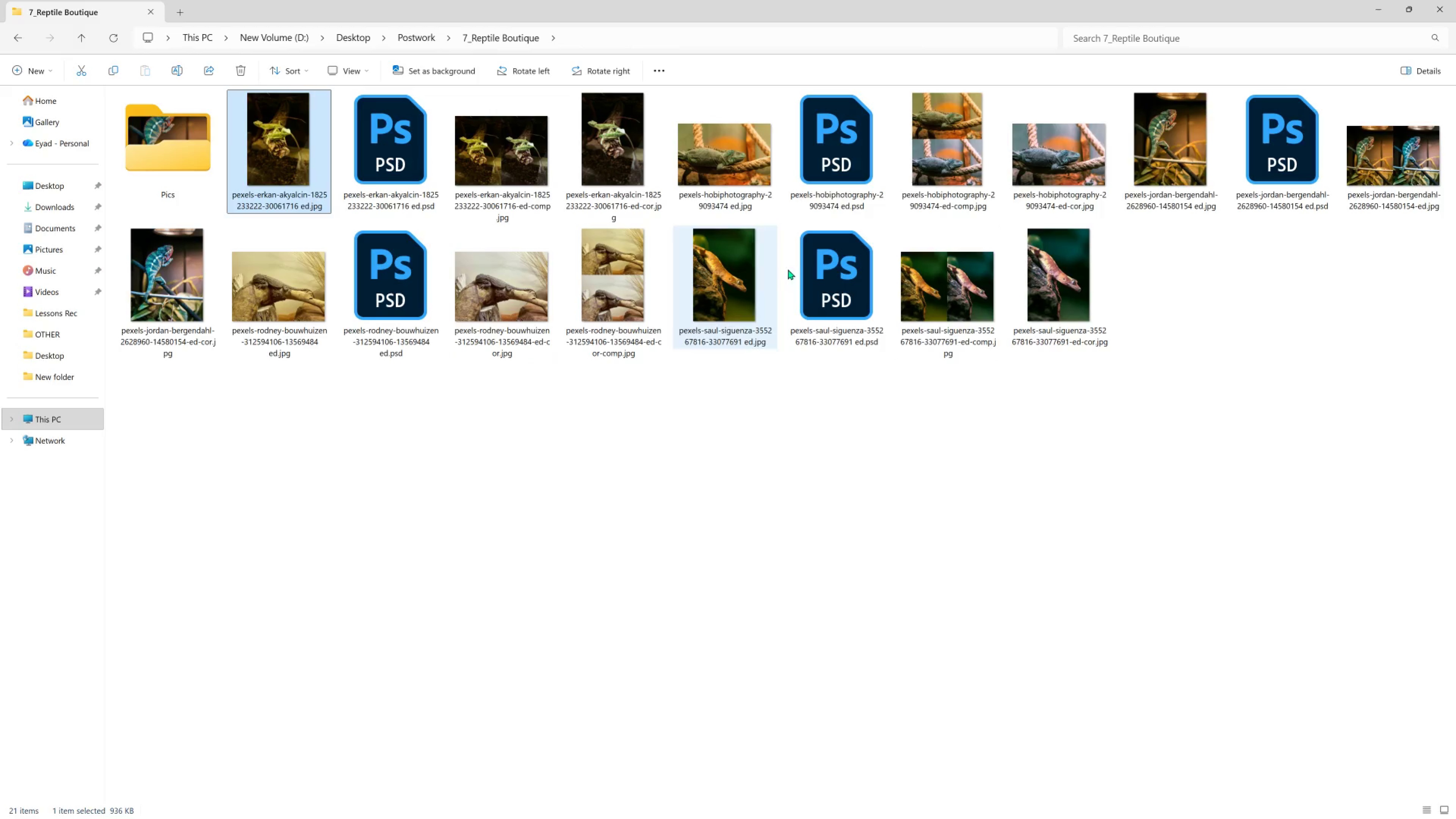 
hold_key(key=ShiftLeft, duration=1.0)
 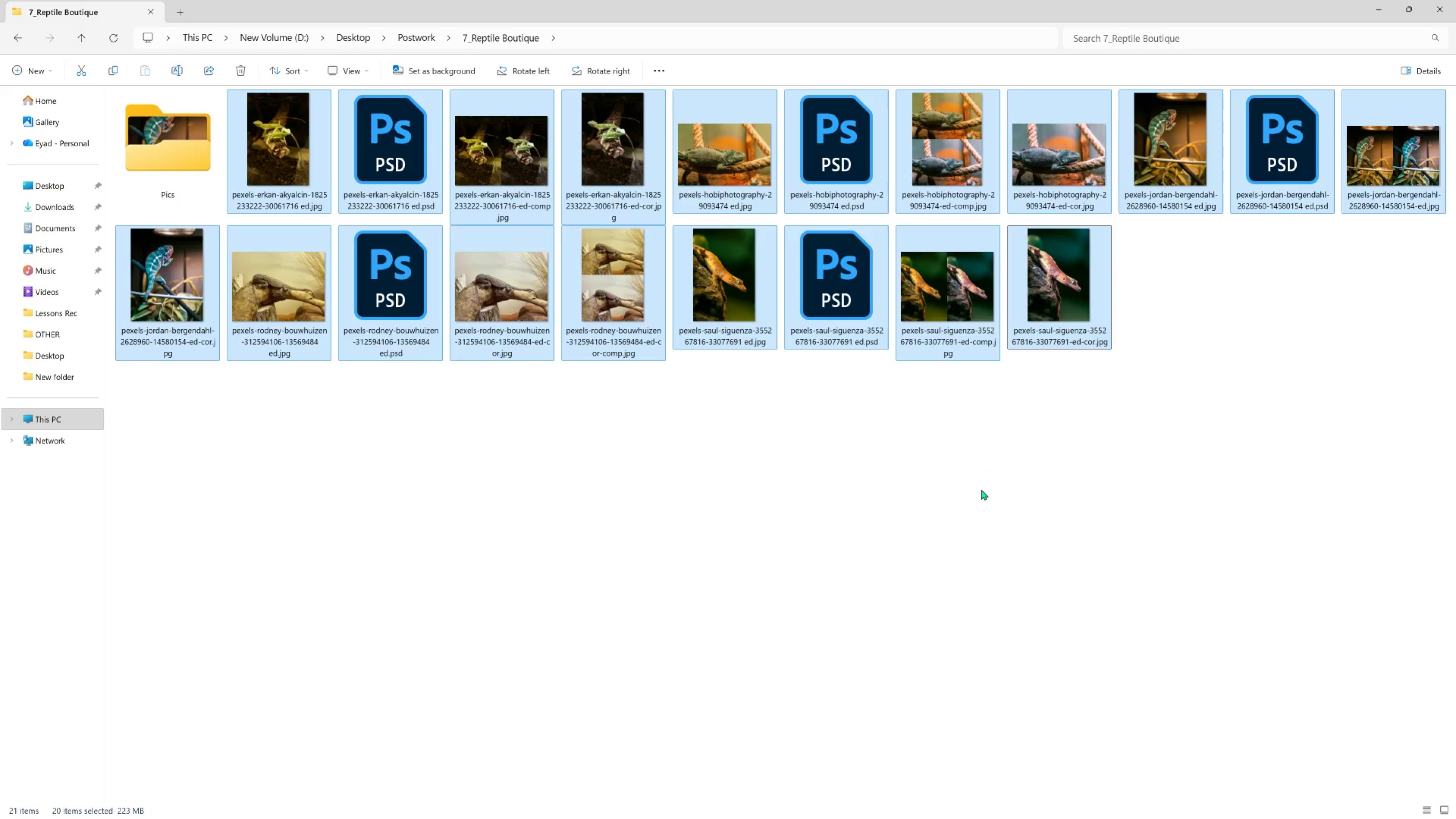 
right_click([954, 308])
 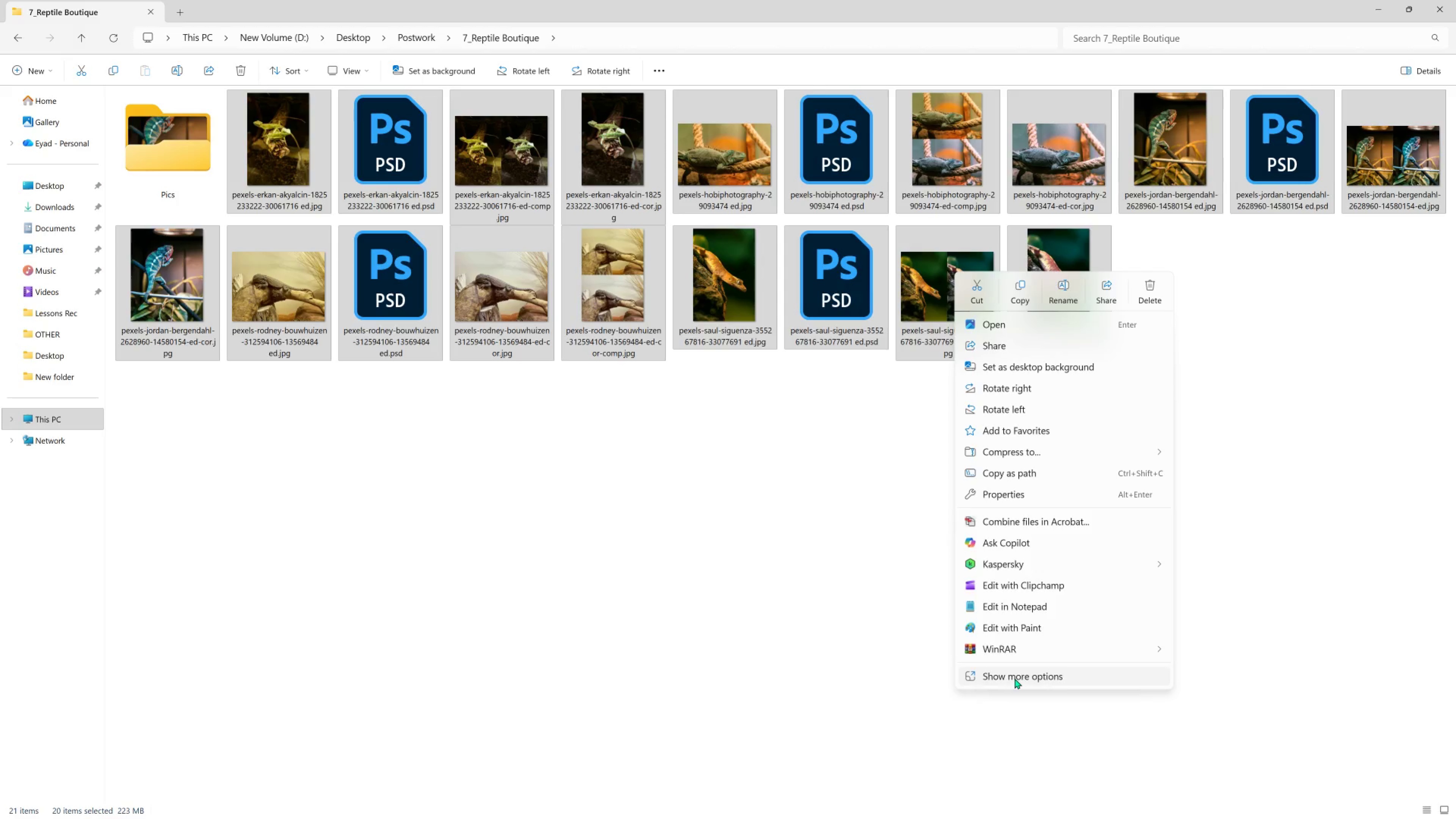 
wait(5.2)
 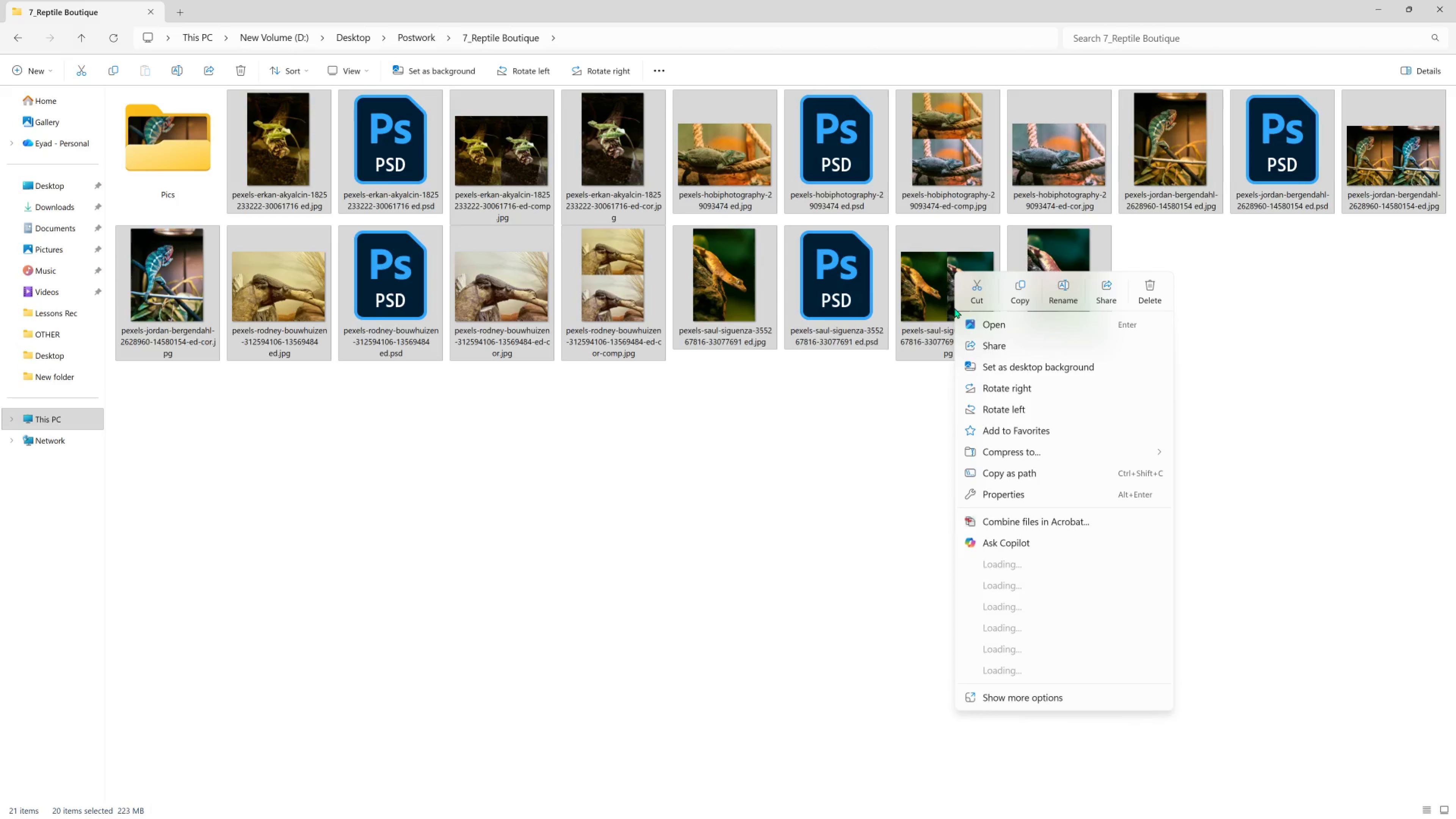 
left_click([1014, 678])
 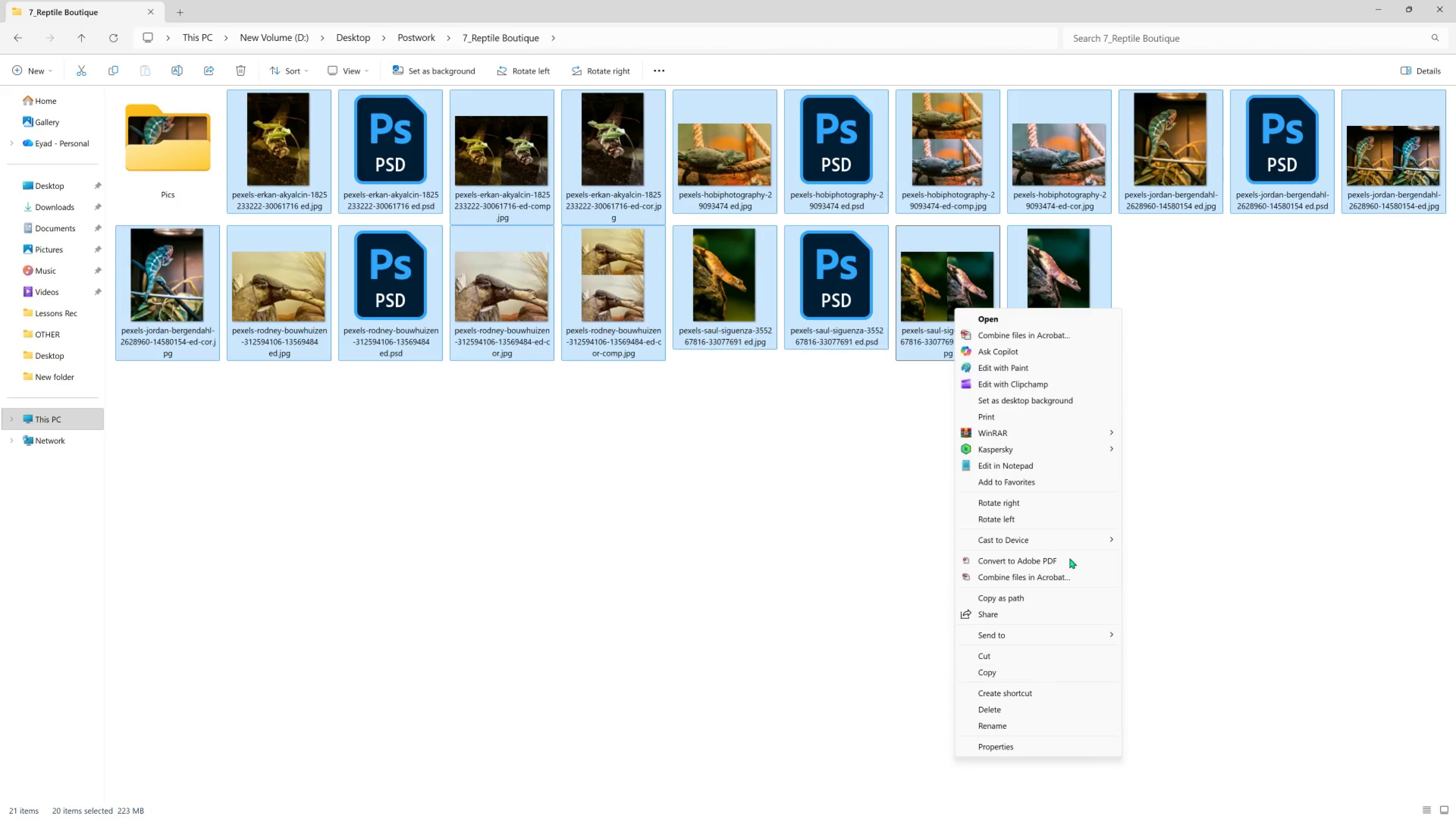 
left_click([1105, 431])
 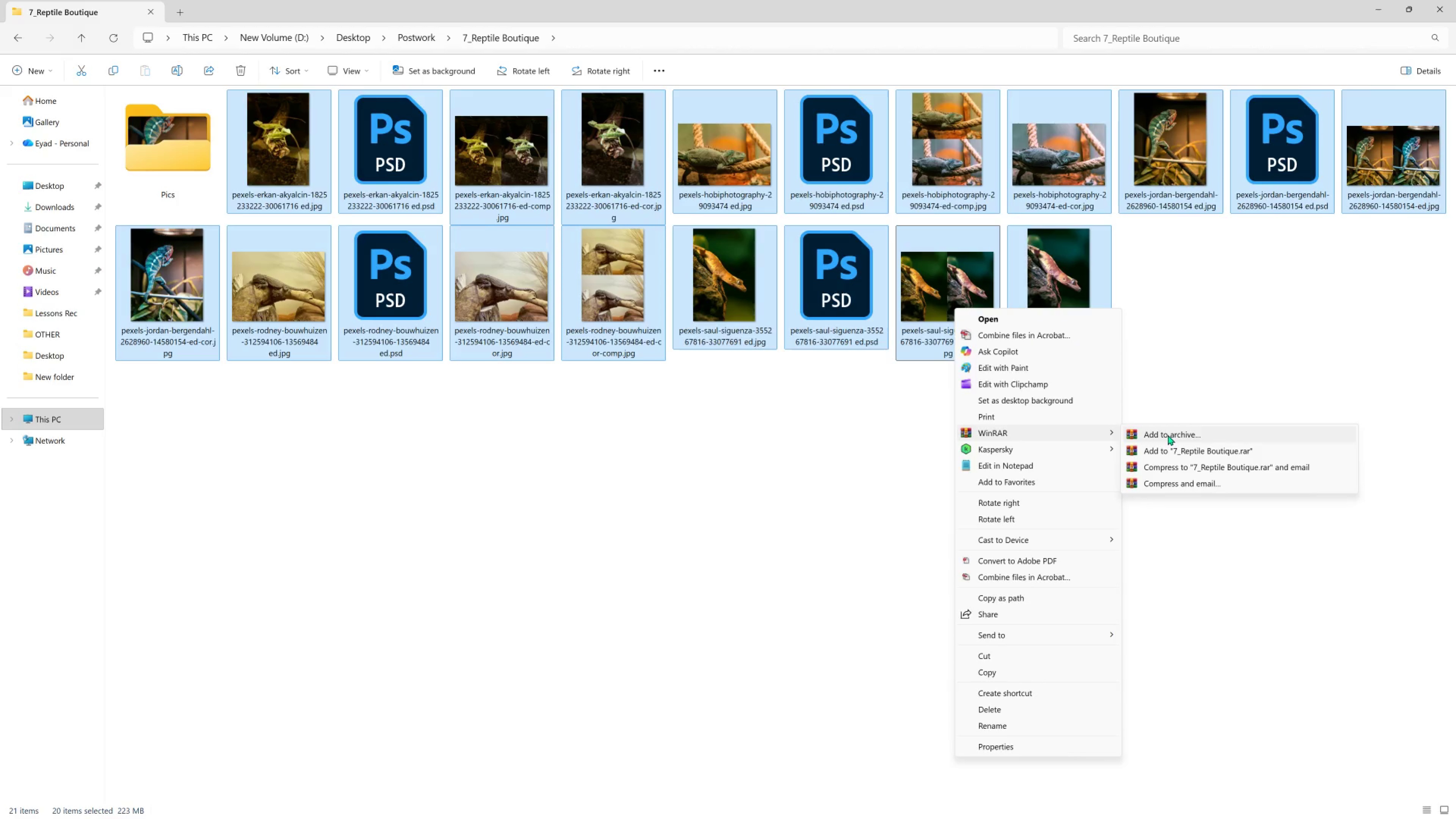 
left_click([1168, 435])
 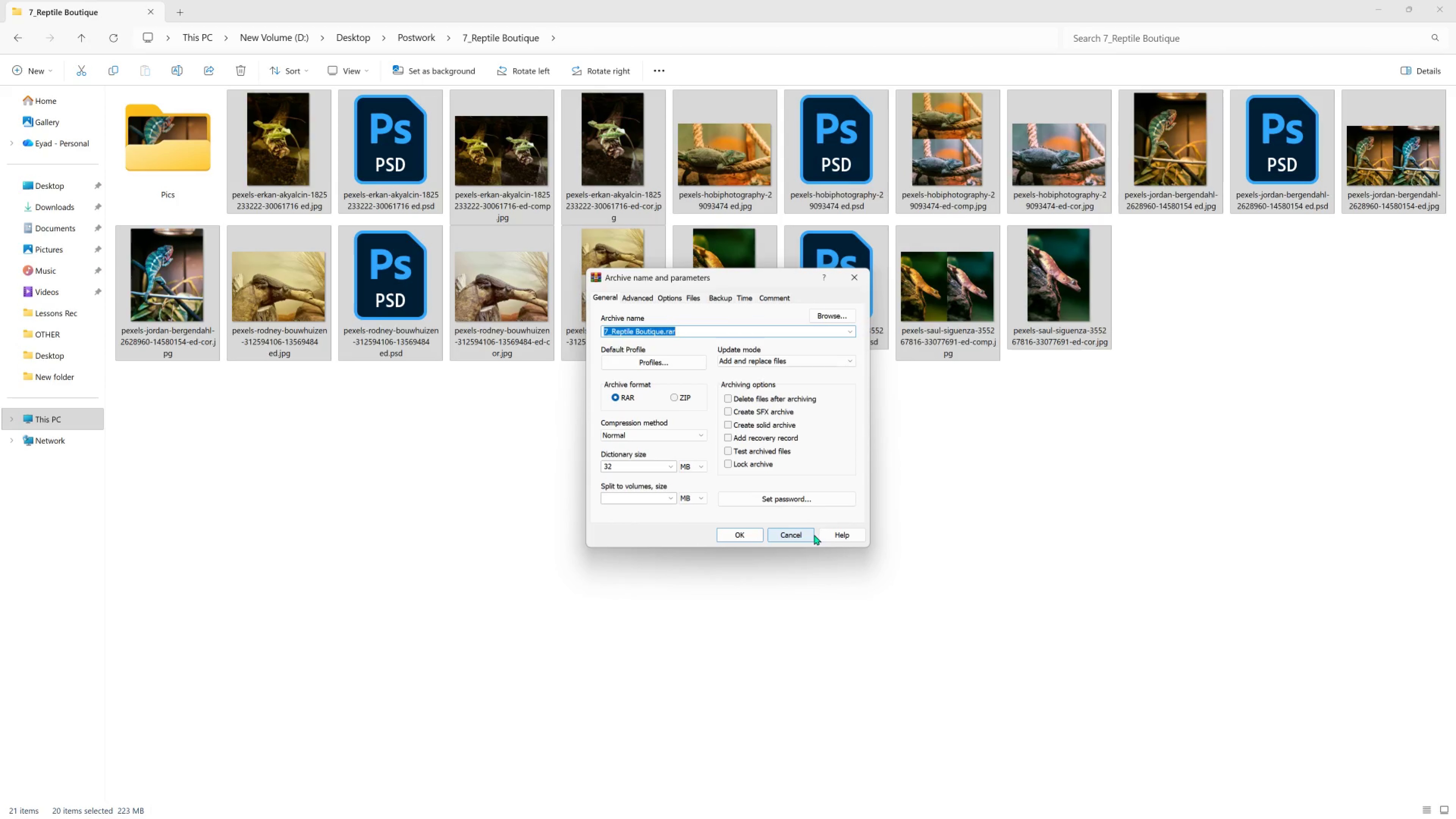 
wait(5.38)
 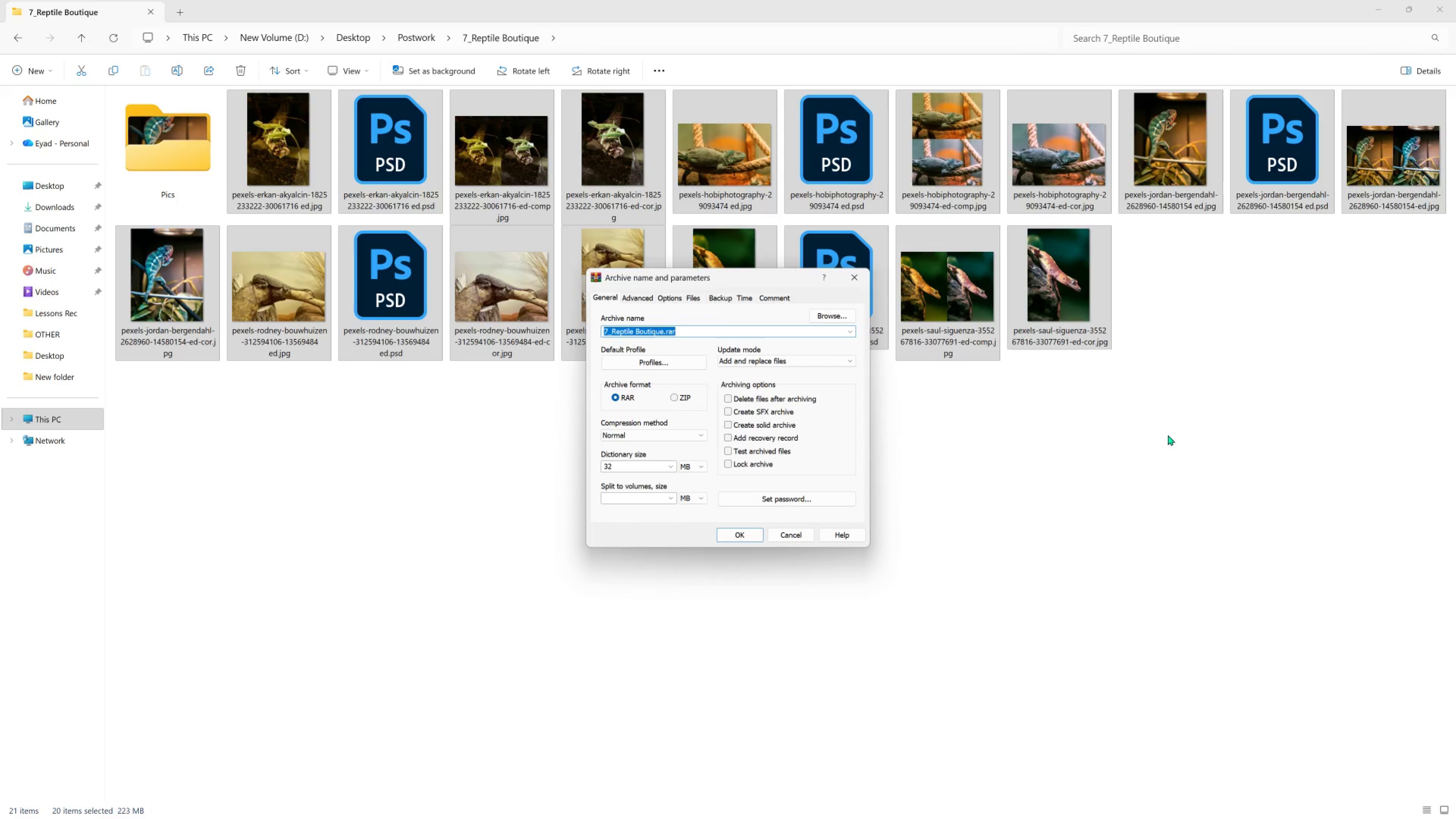 
left_click([810, 534])
 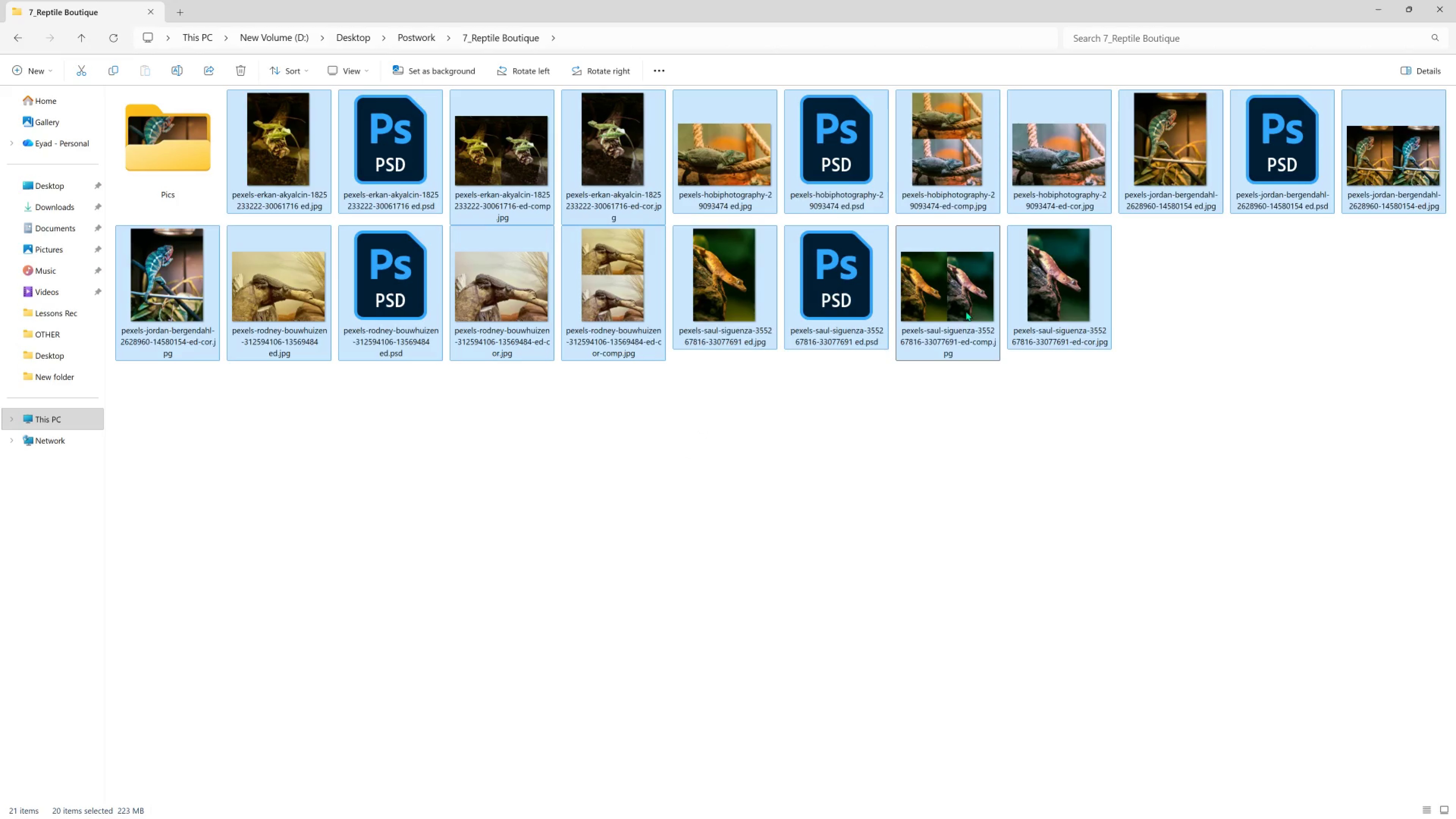 
right_click([965, 310])
 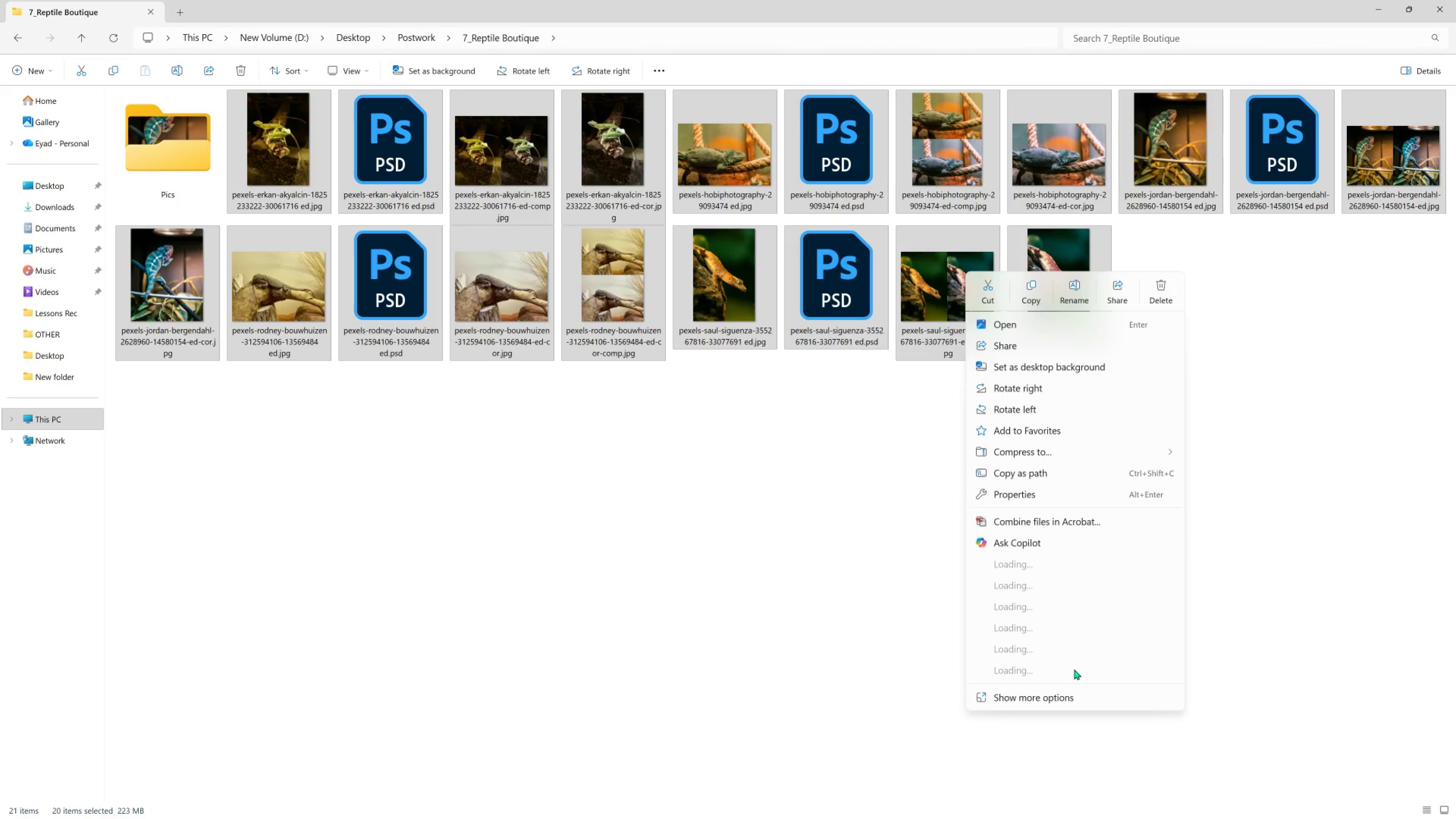 
left_click([1072, 695])
 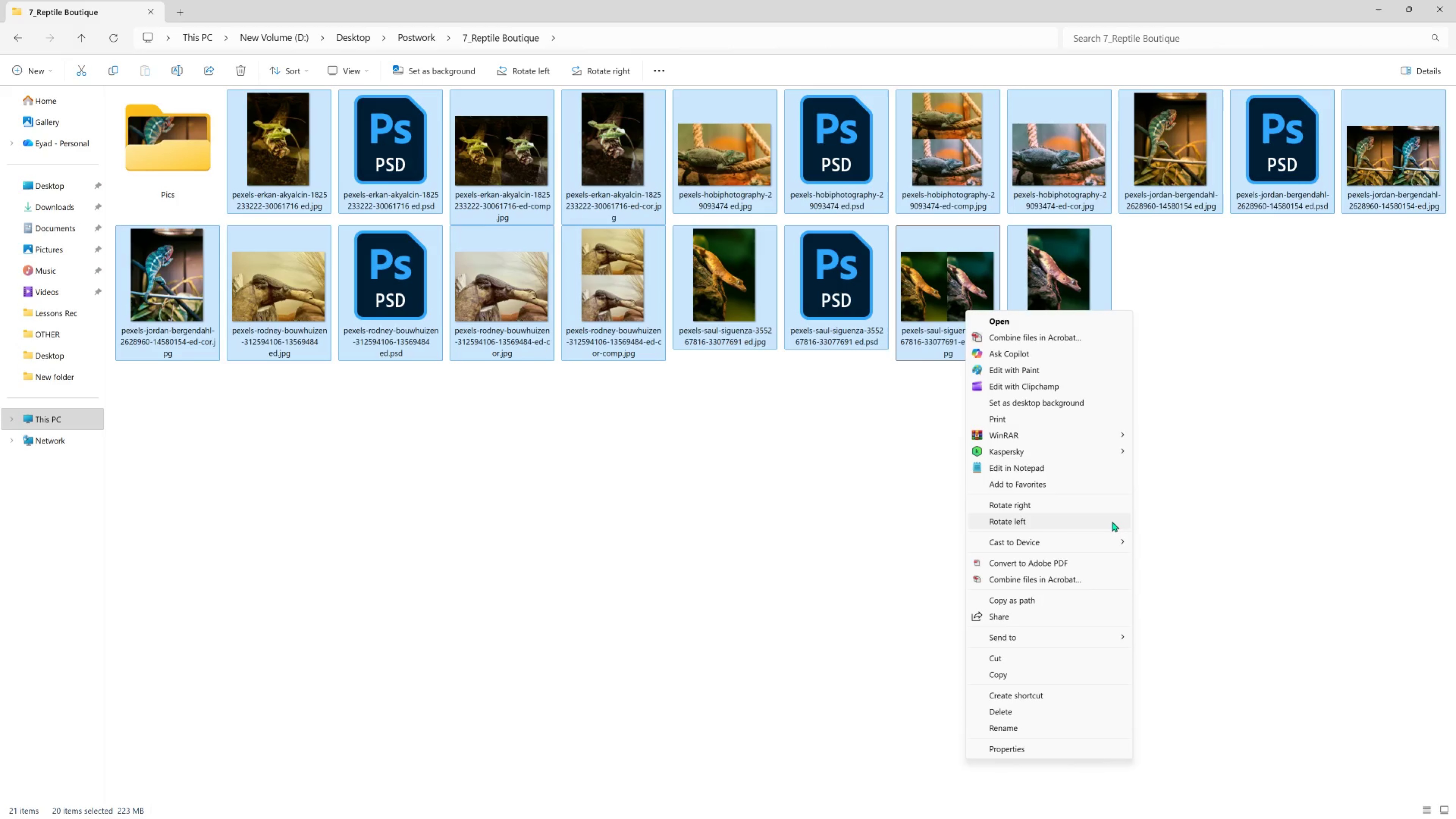 
left_click([1112, 437])
 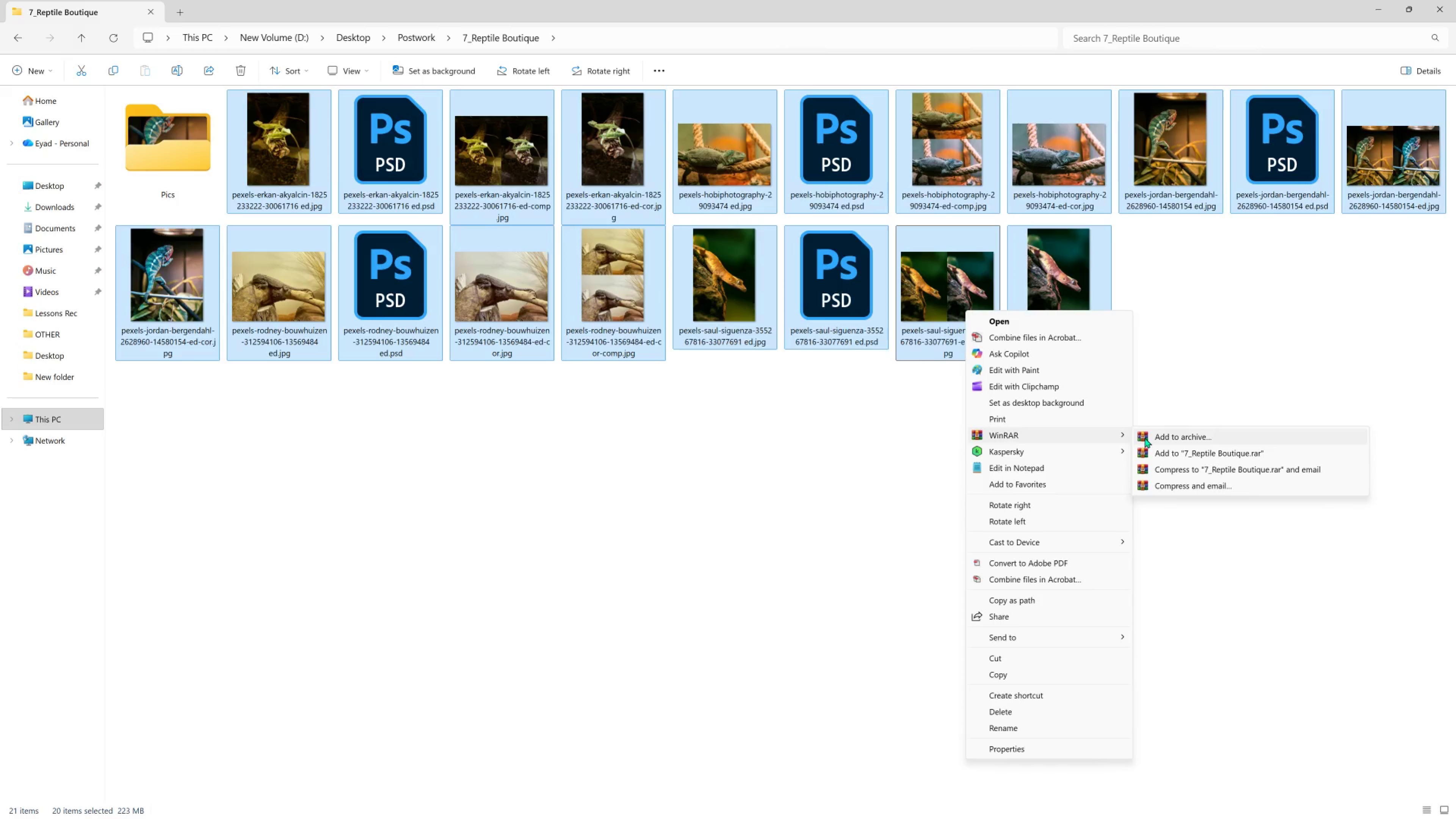 
left_click([1144, 437])
 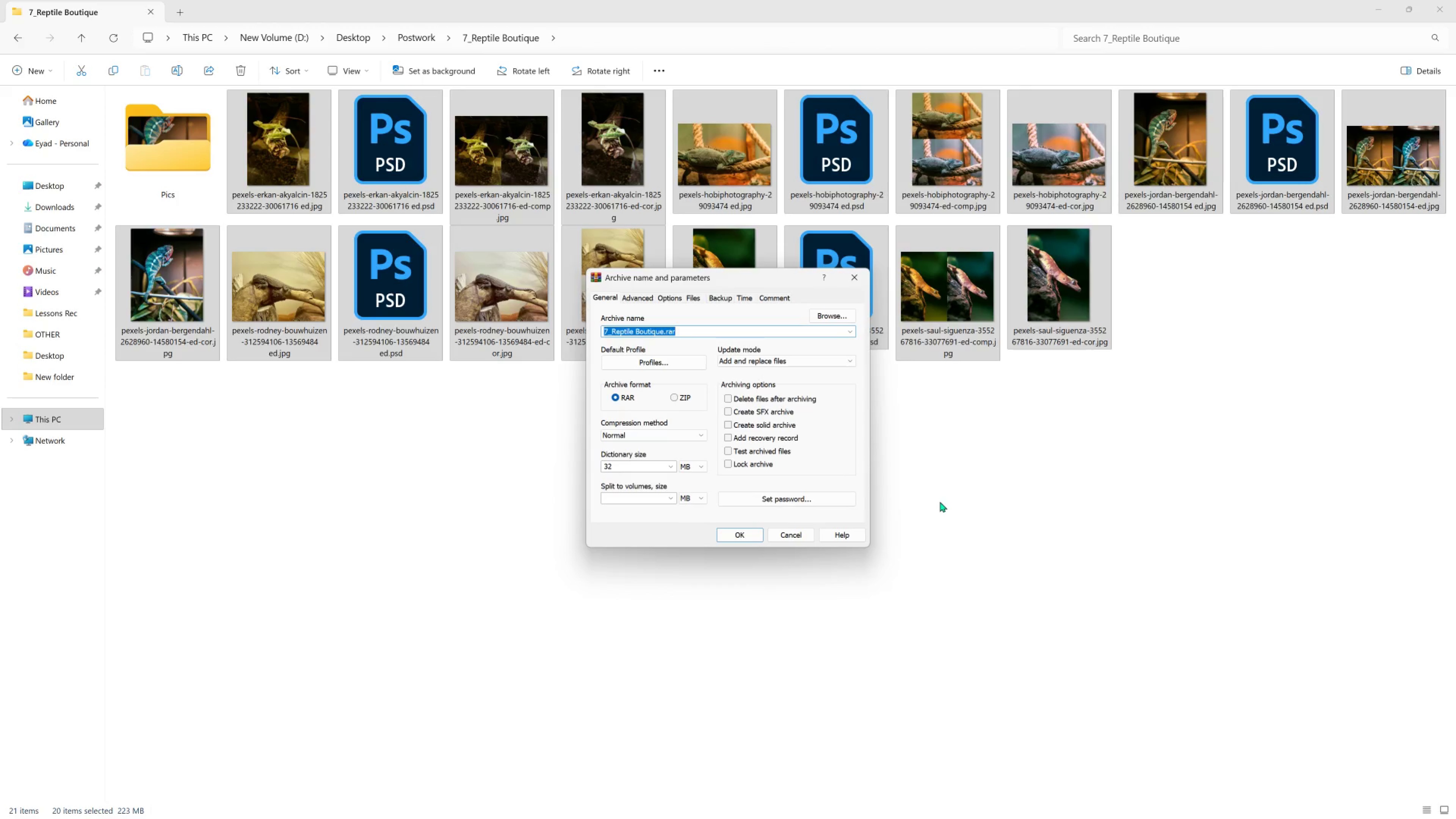 
wait(10.45)
 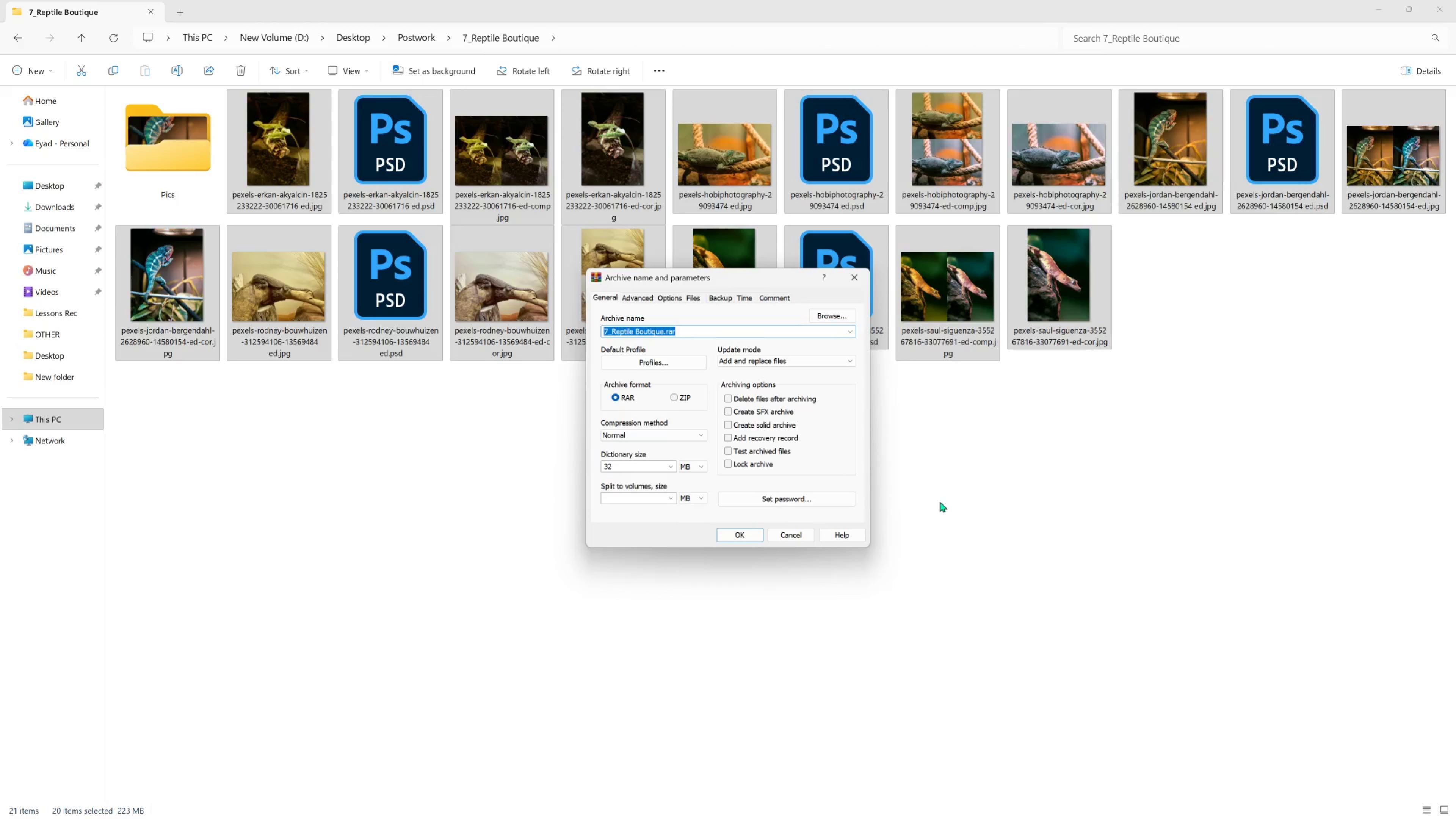 
left_click([733, 530])
 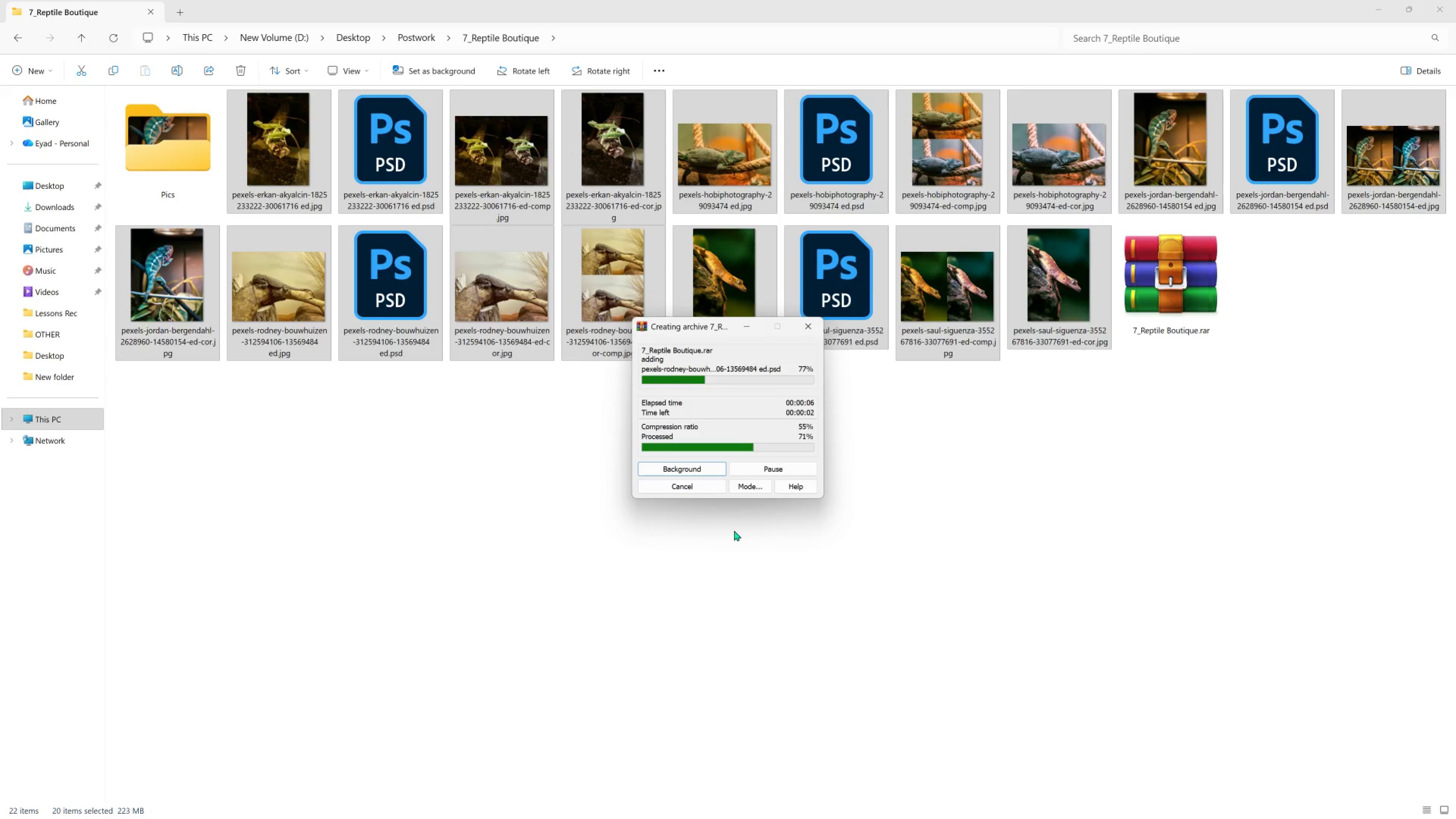 